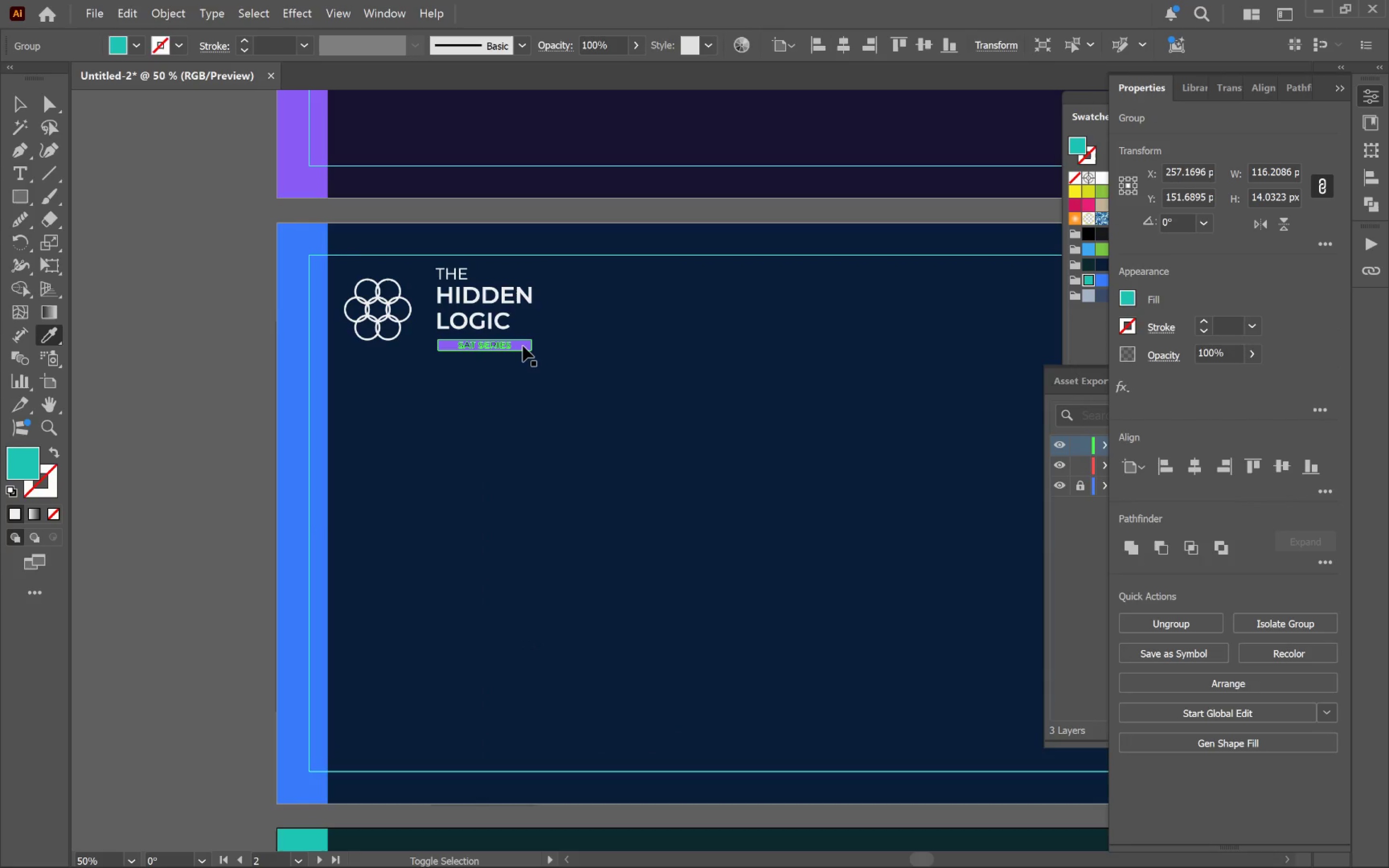 
hold_key(key=ShiftLeft, duration=0.44)
 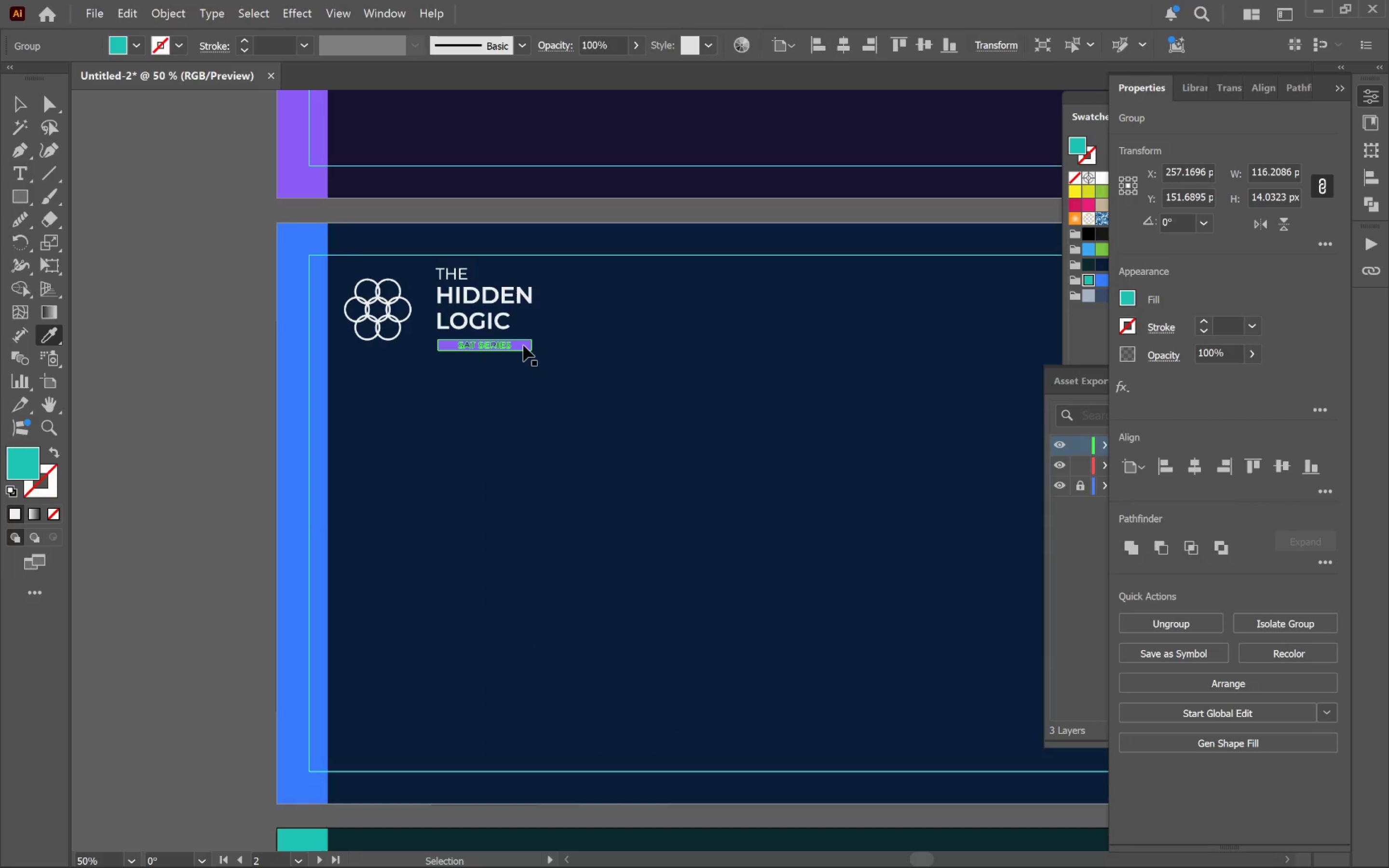 
left_click([523, 345])
 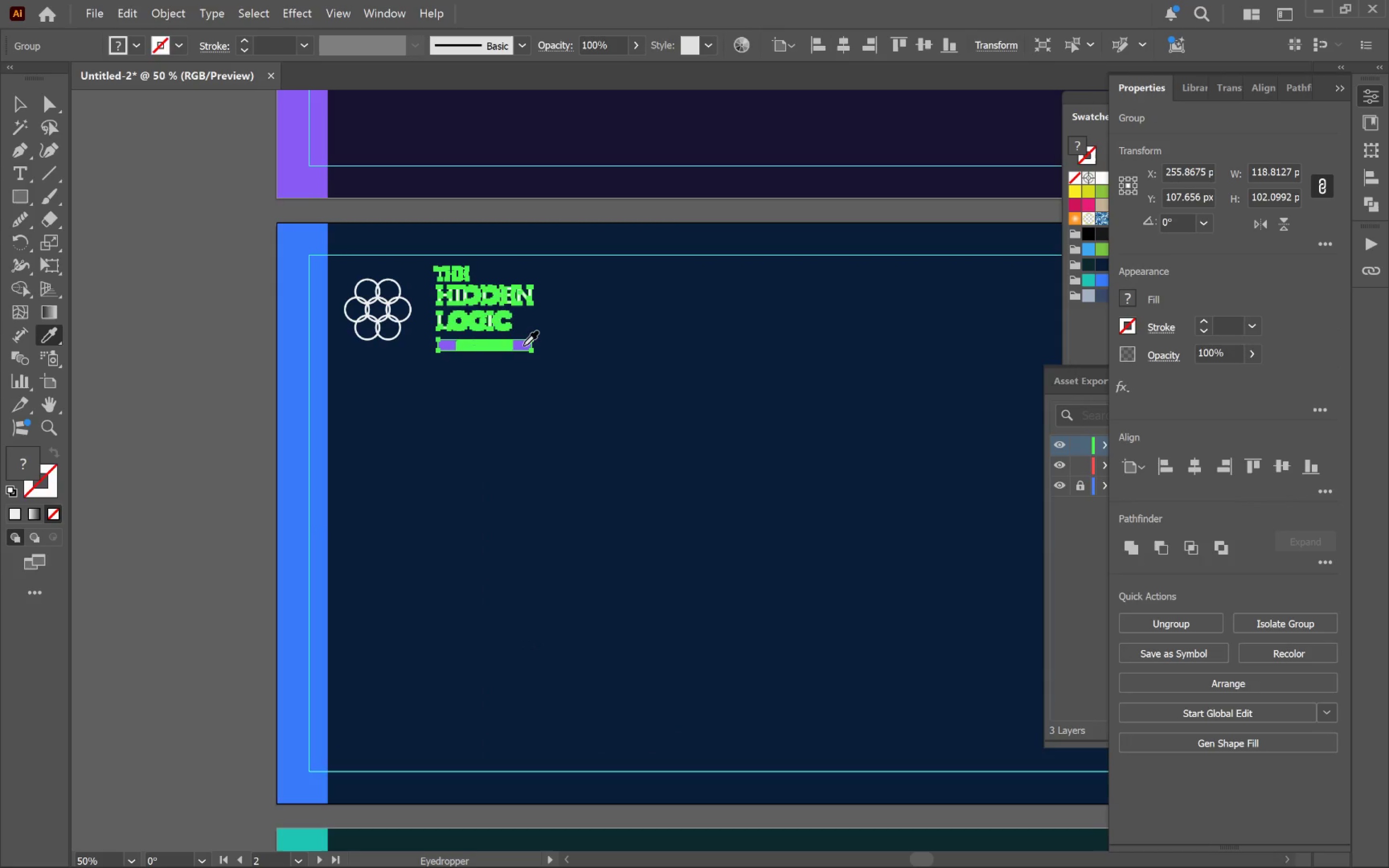 
hold_key(key=ControlLeft, duration=1.47)
left_click([523, 345])
 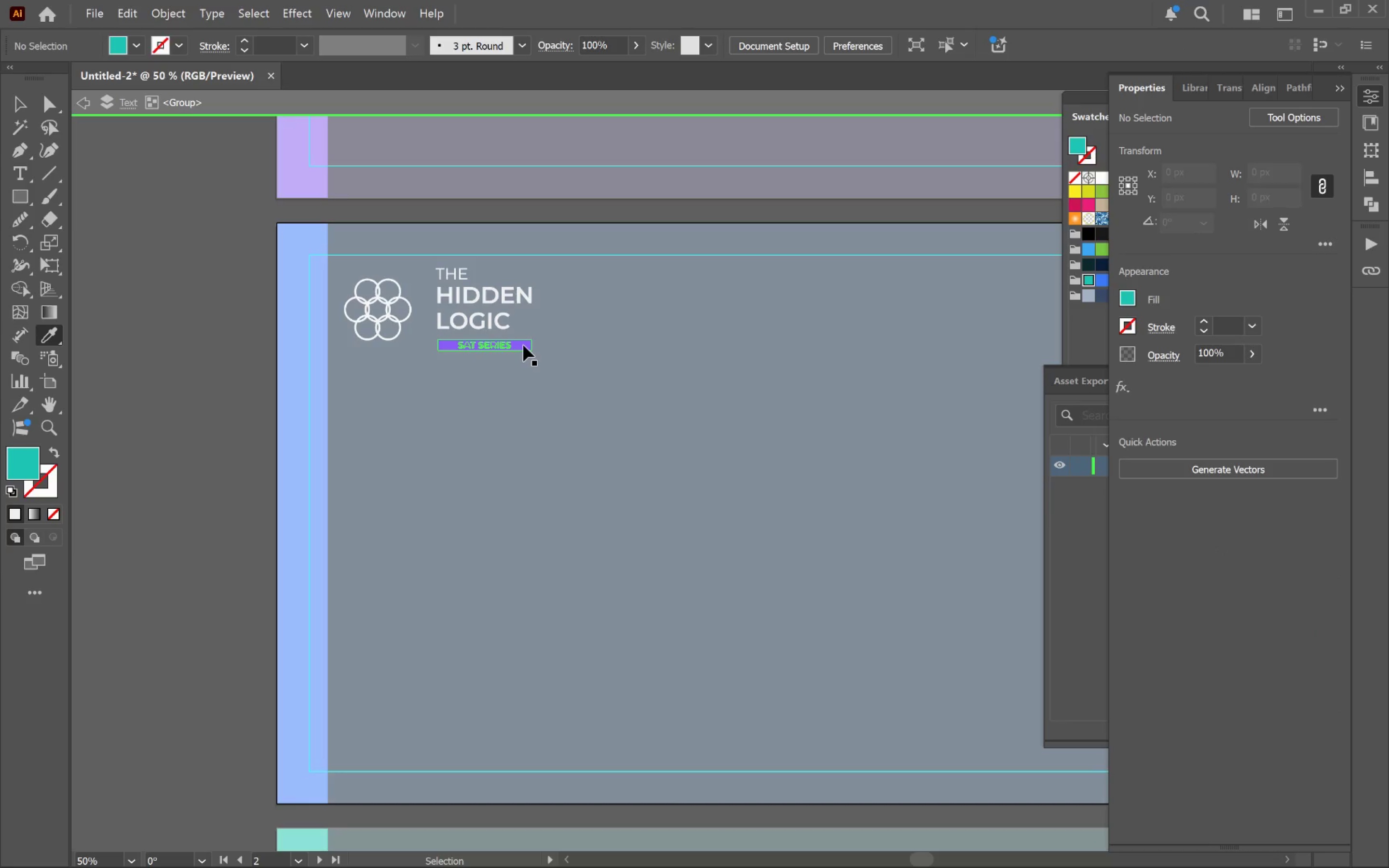 
left_click([523, 345])
 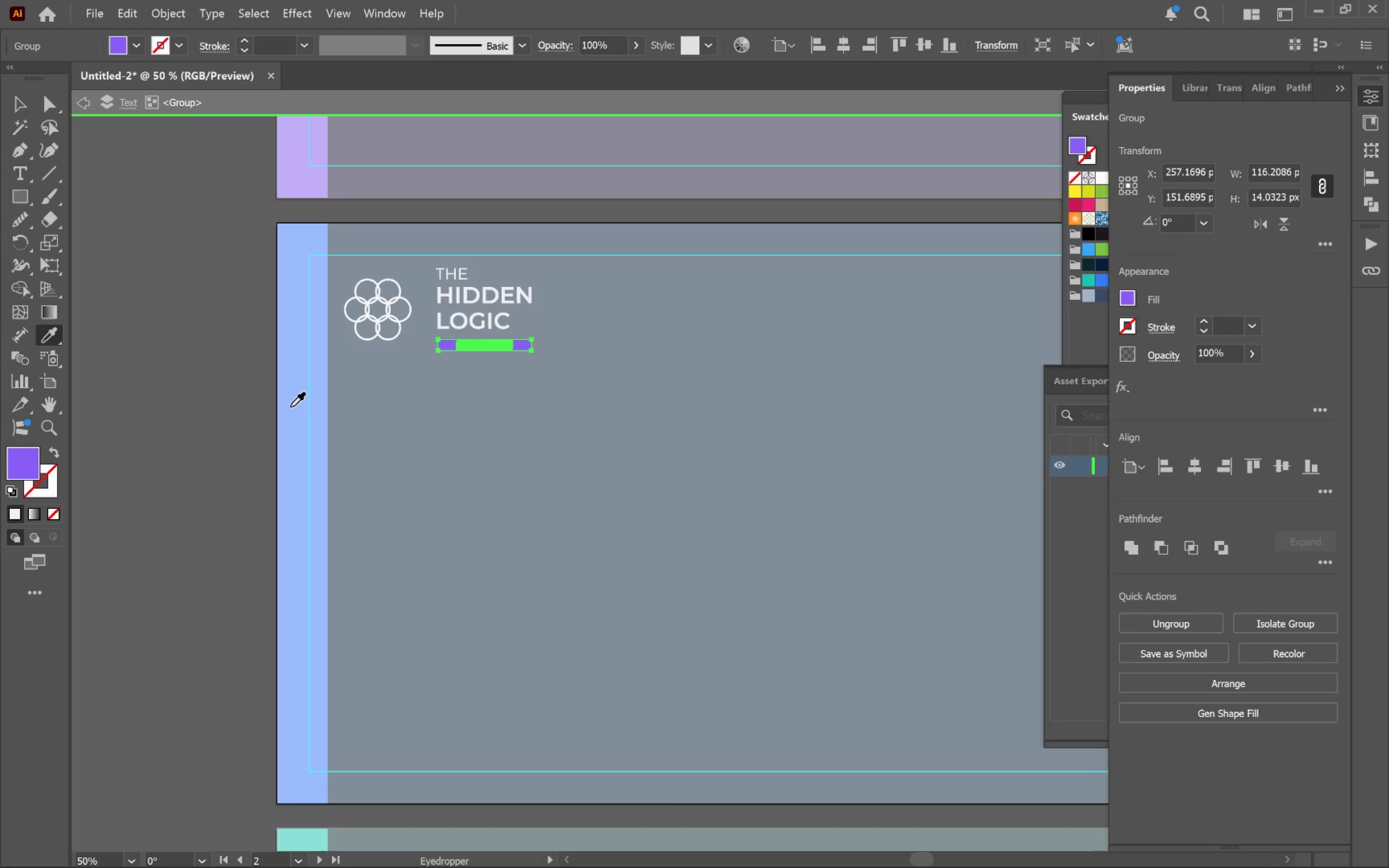 
left_click([288, 409])
 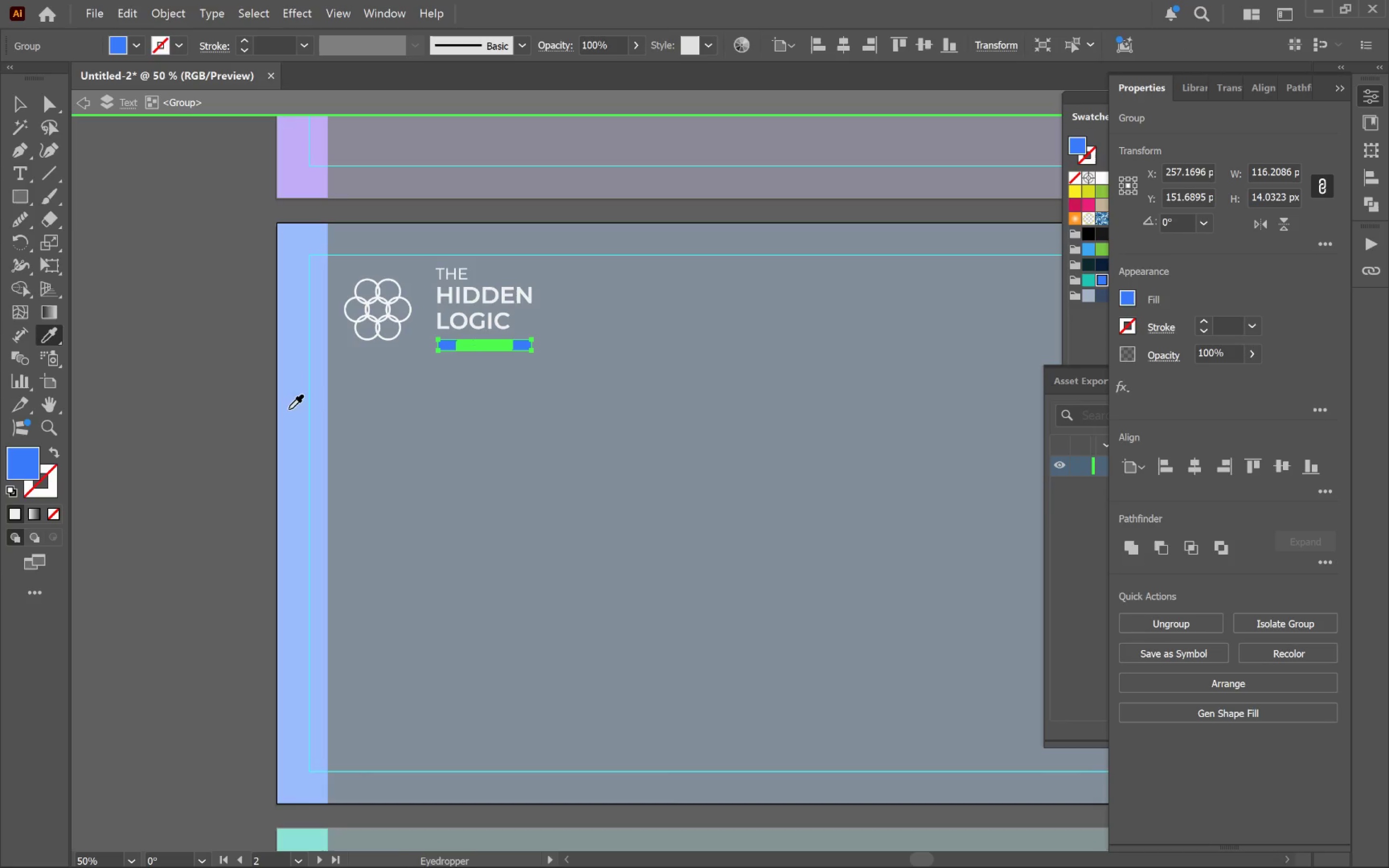 
key(B)
 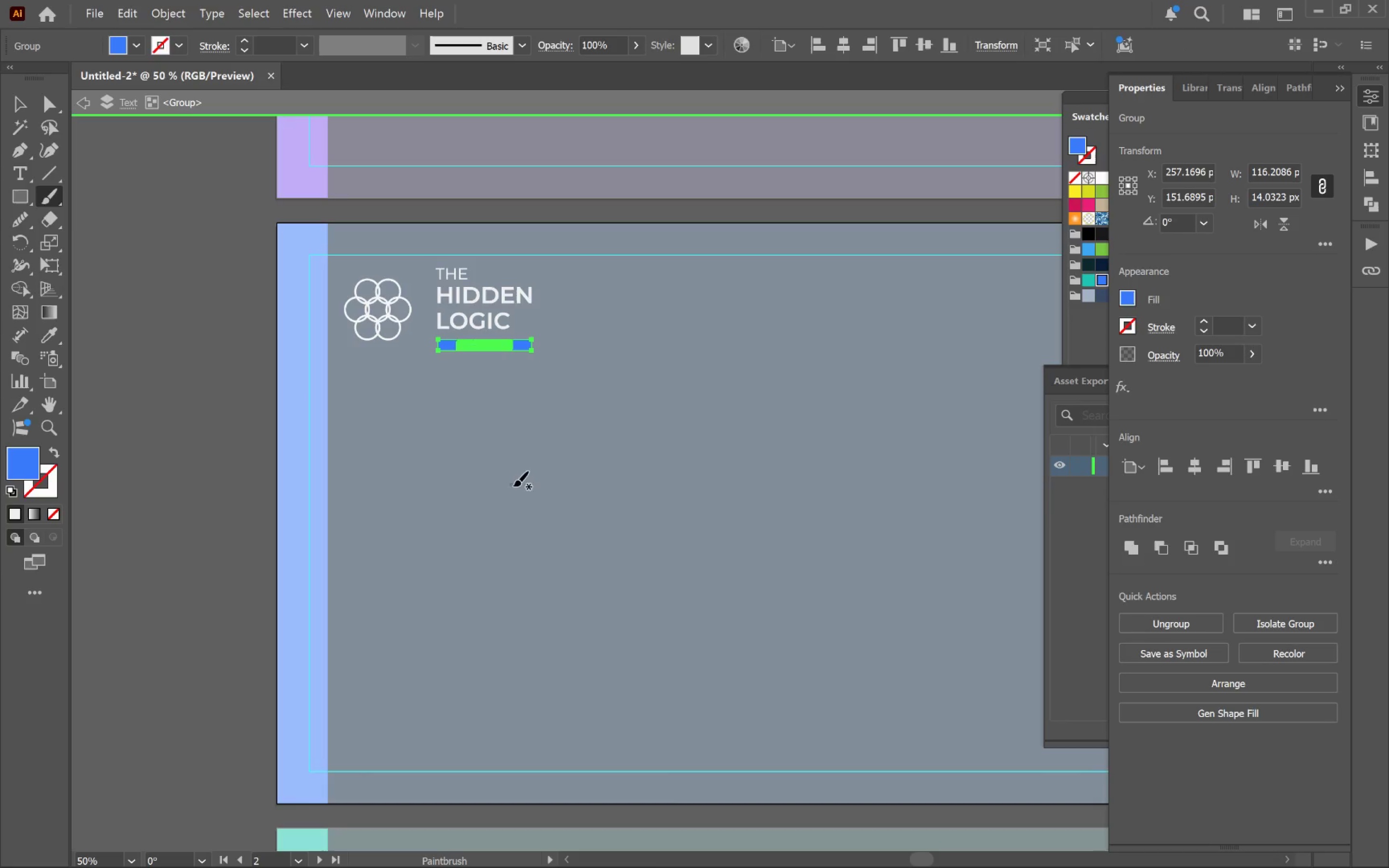 
left_click([520, 488])
 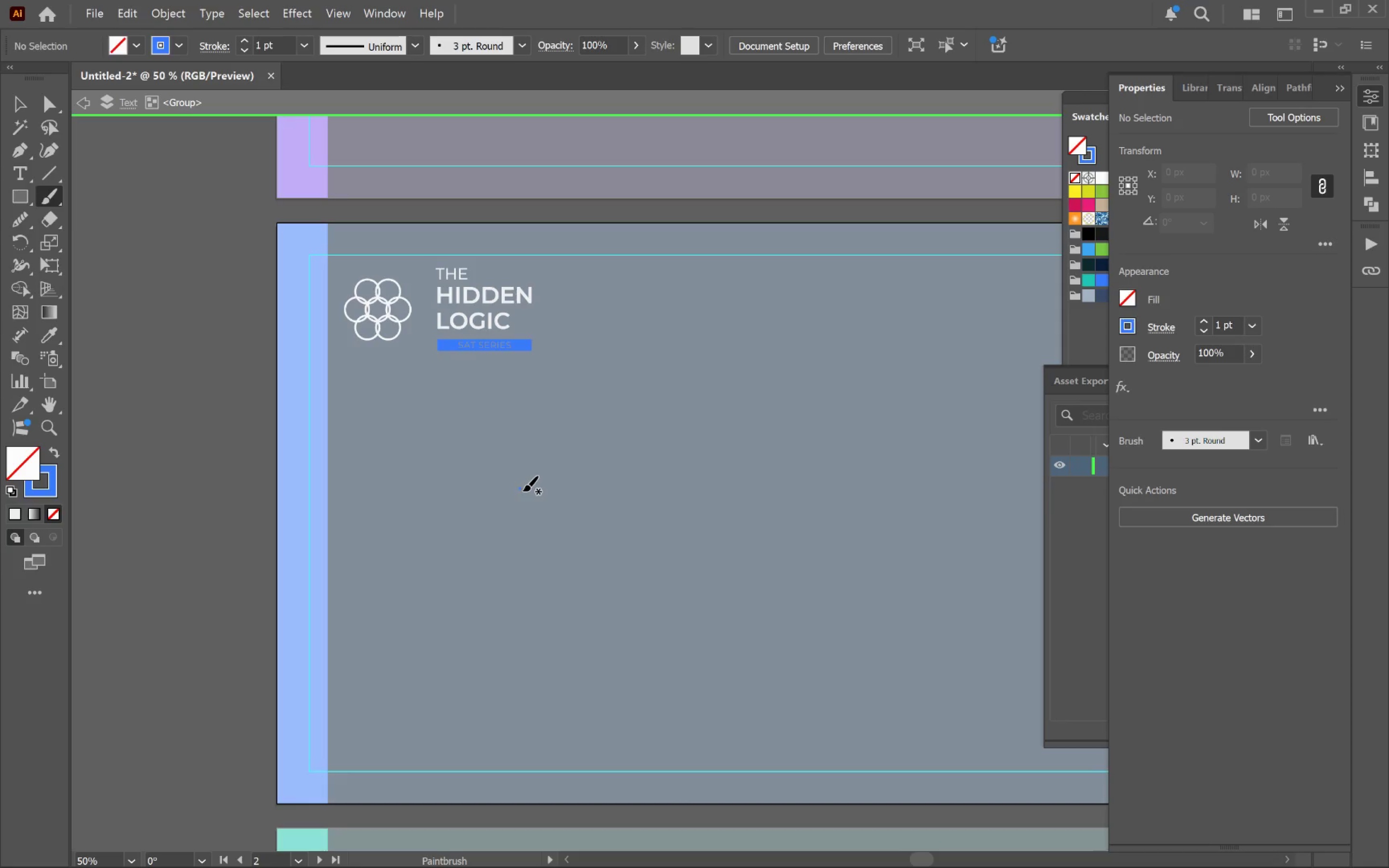 
key(Control+Z)
 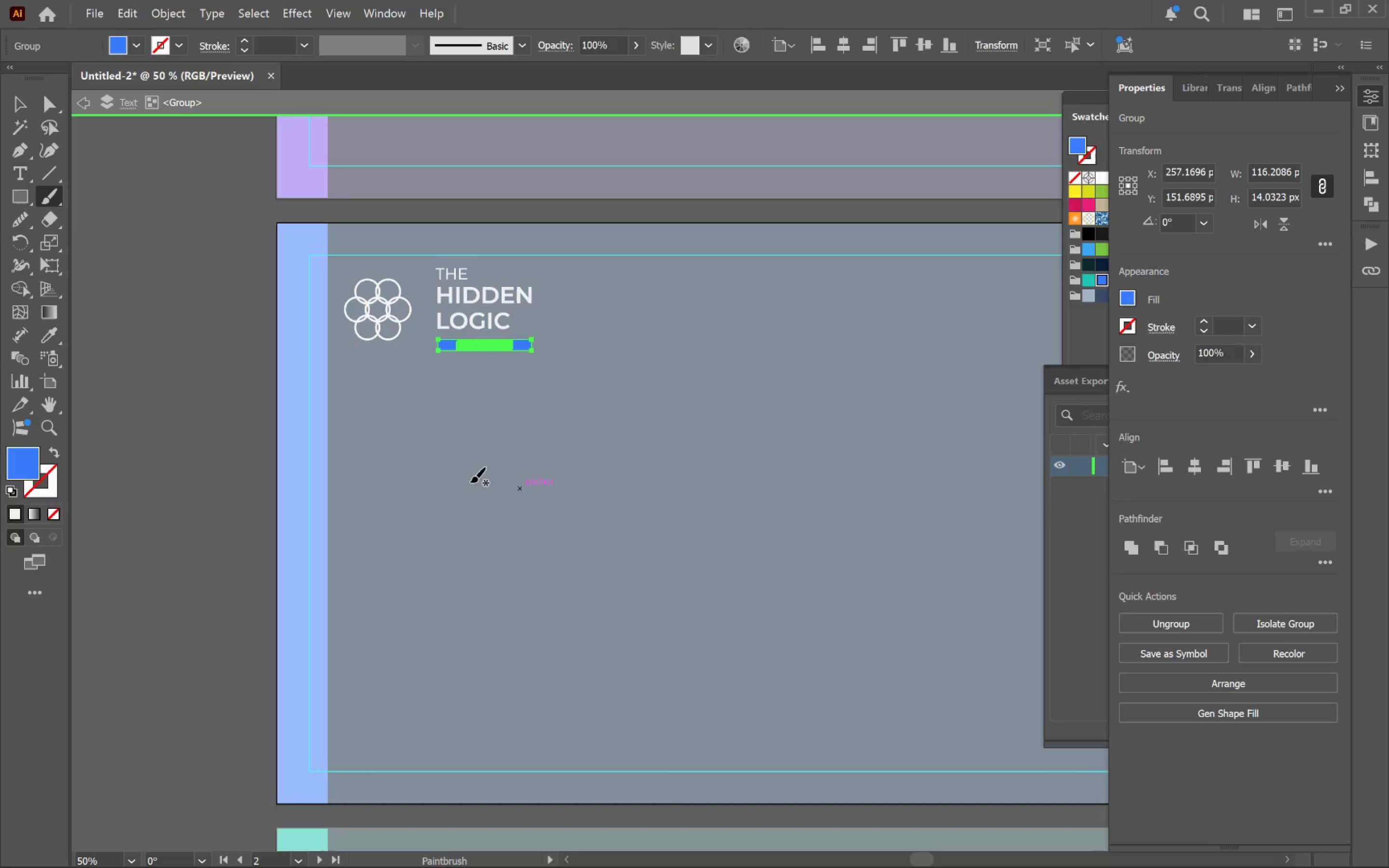 
hold_key(key=ControlLeft, duration=0.71)
left_click([253, 485])
 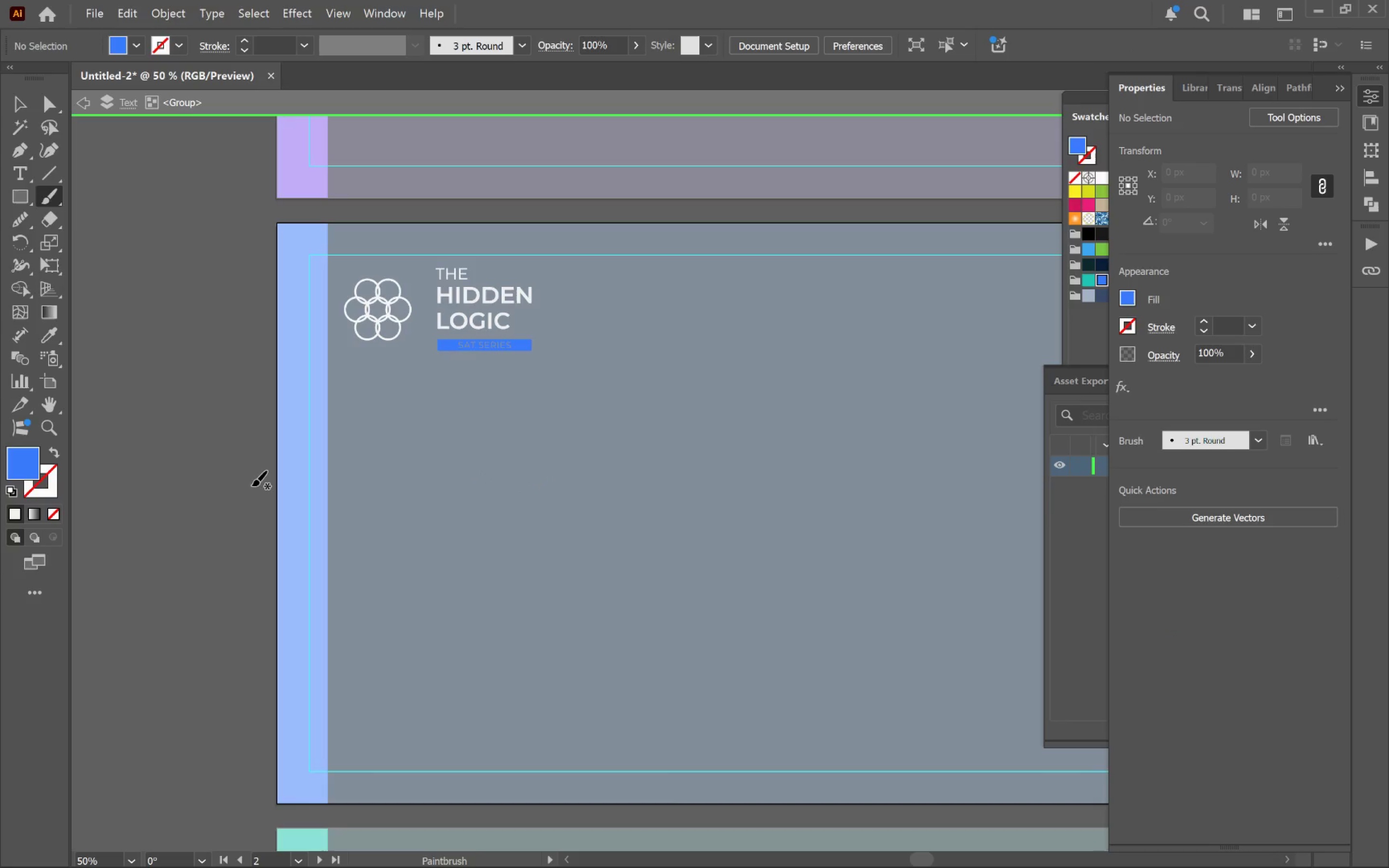 
key(V)
 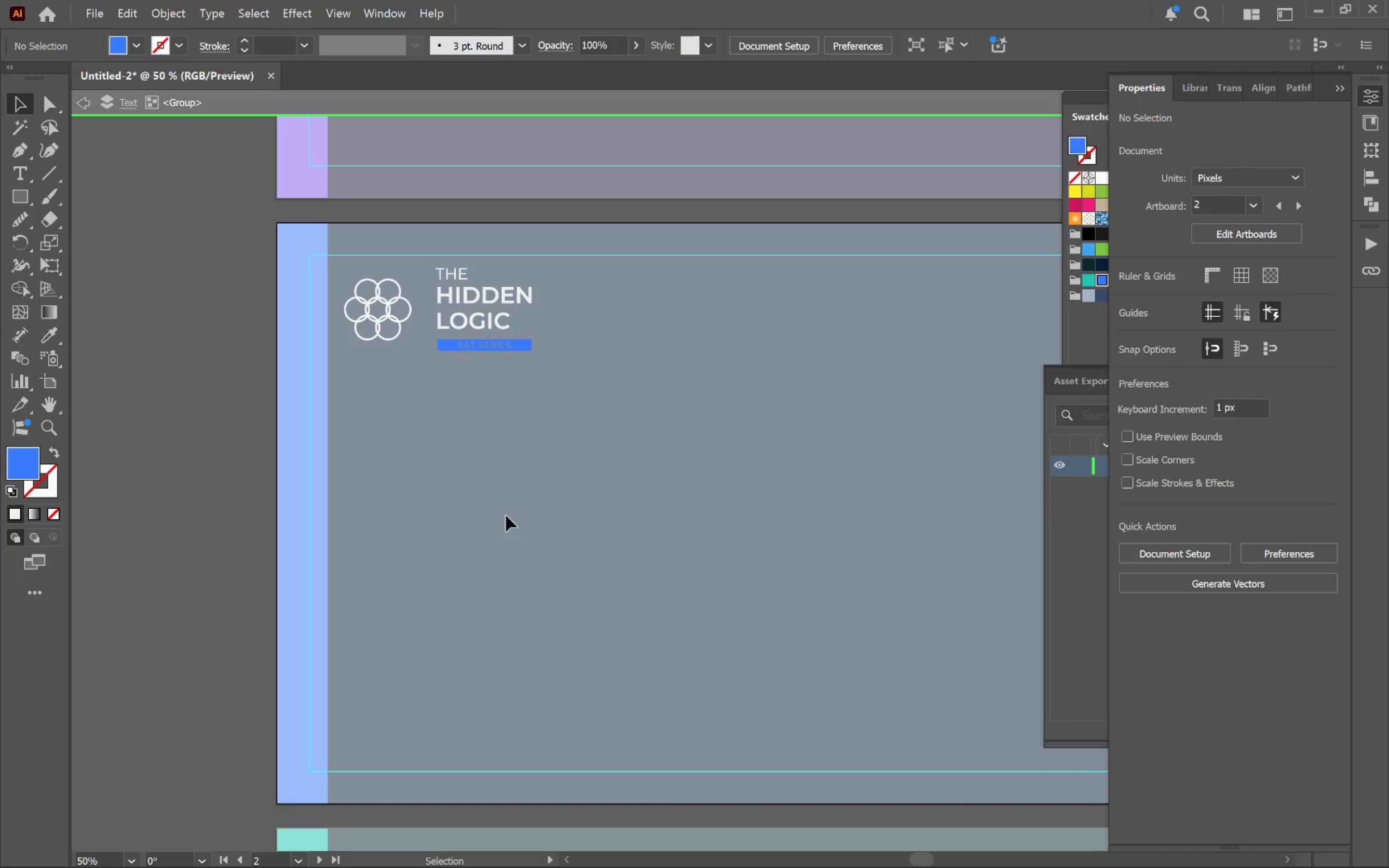 
double_click([543, 512])
 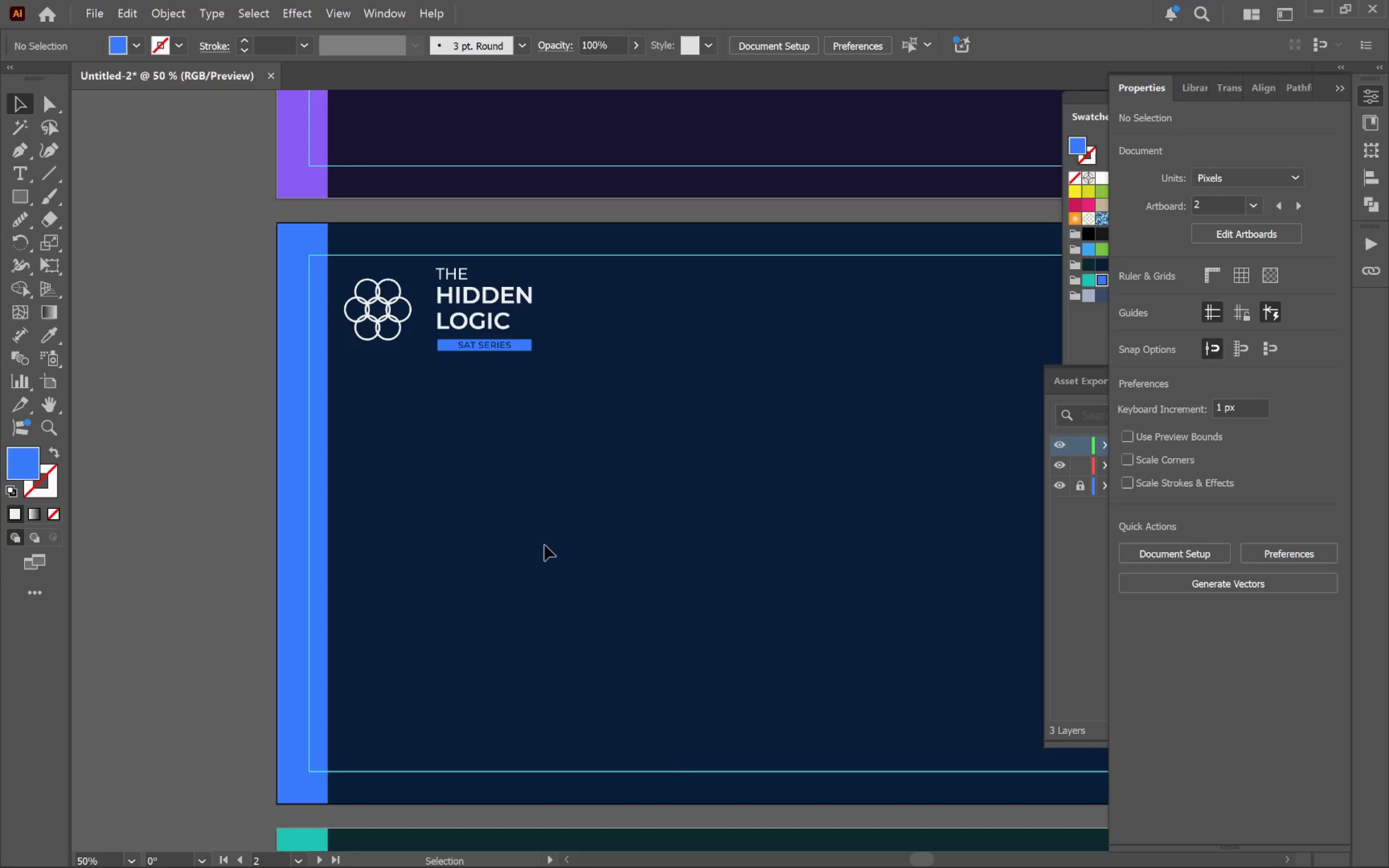 
hold_key(key=AltLeft, duration=0.43)
 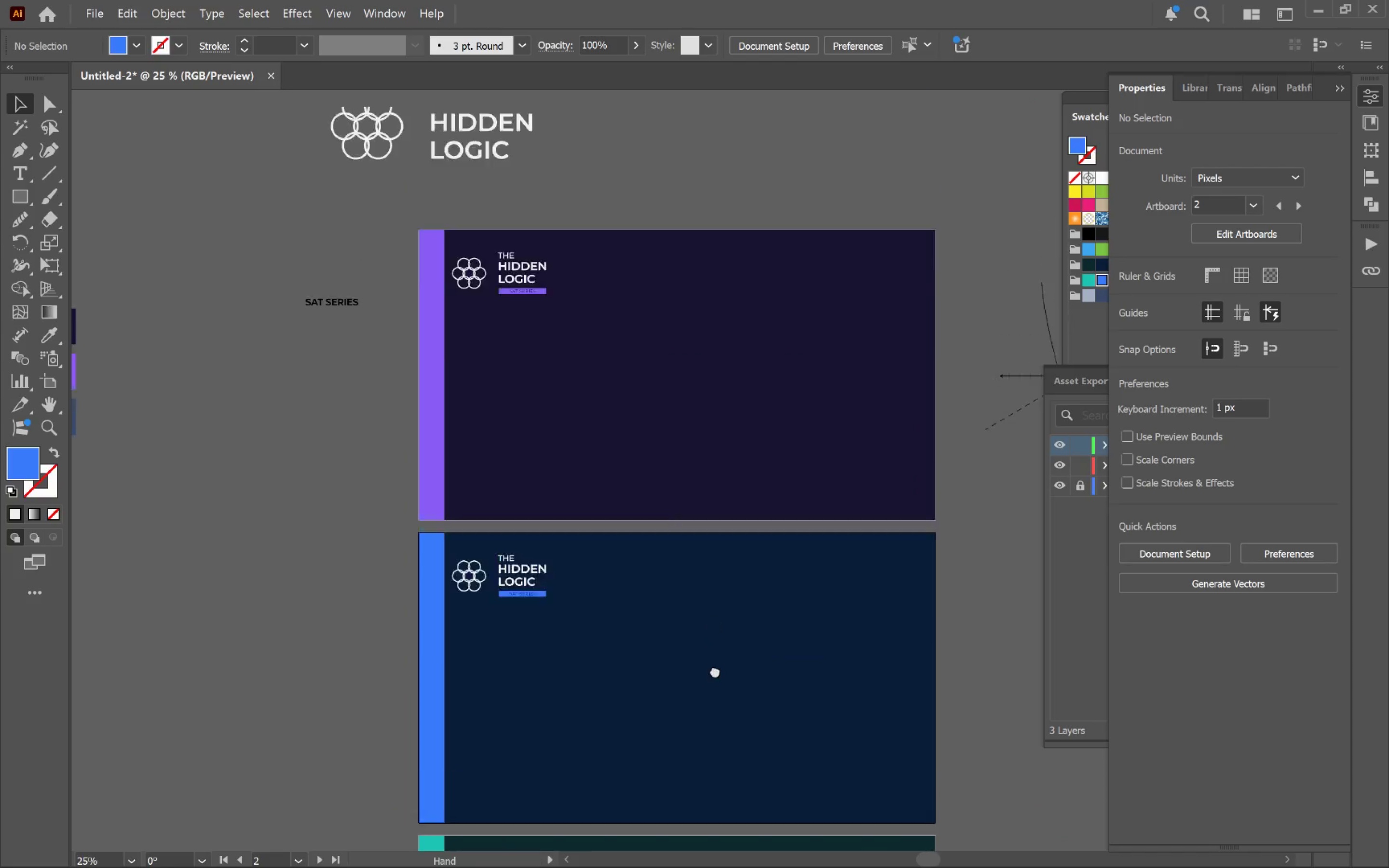 
hold_key(key=Space, duration=1.51)
 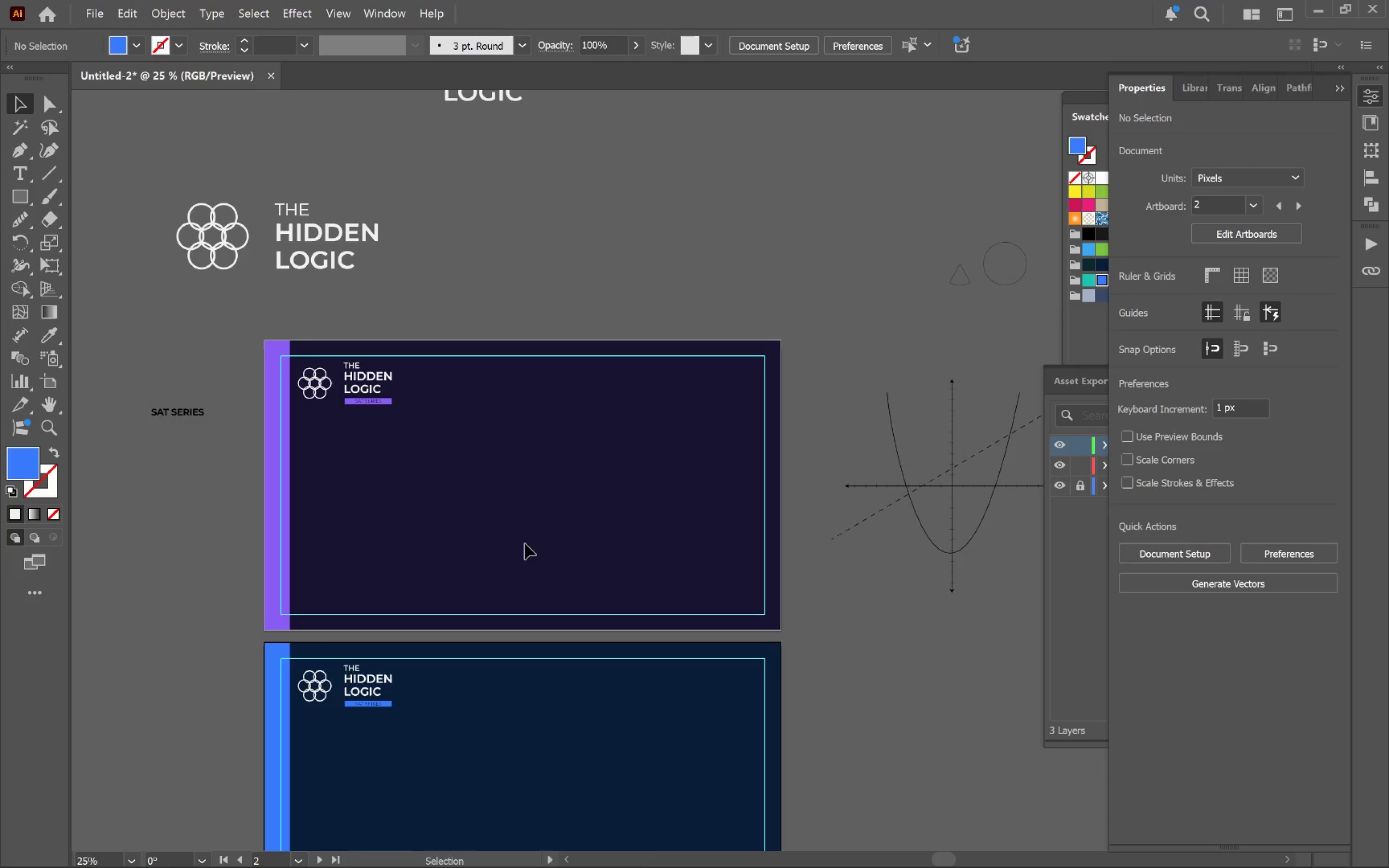 
left_click_drag(start_coordinate=[708, 502], to_coordinate=[553, 725])
 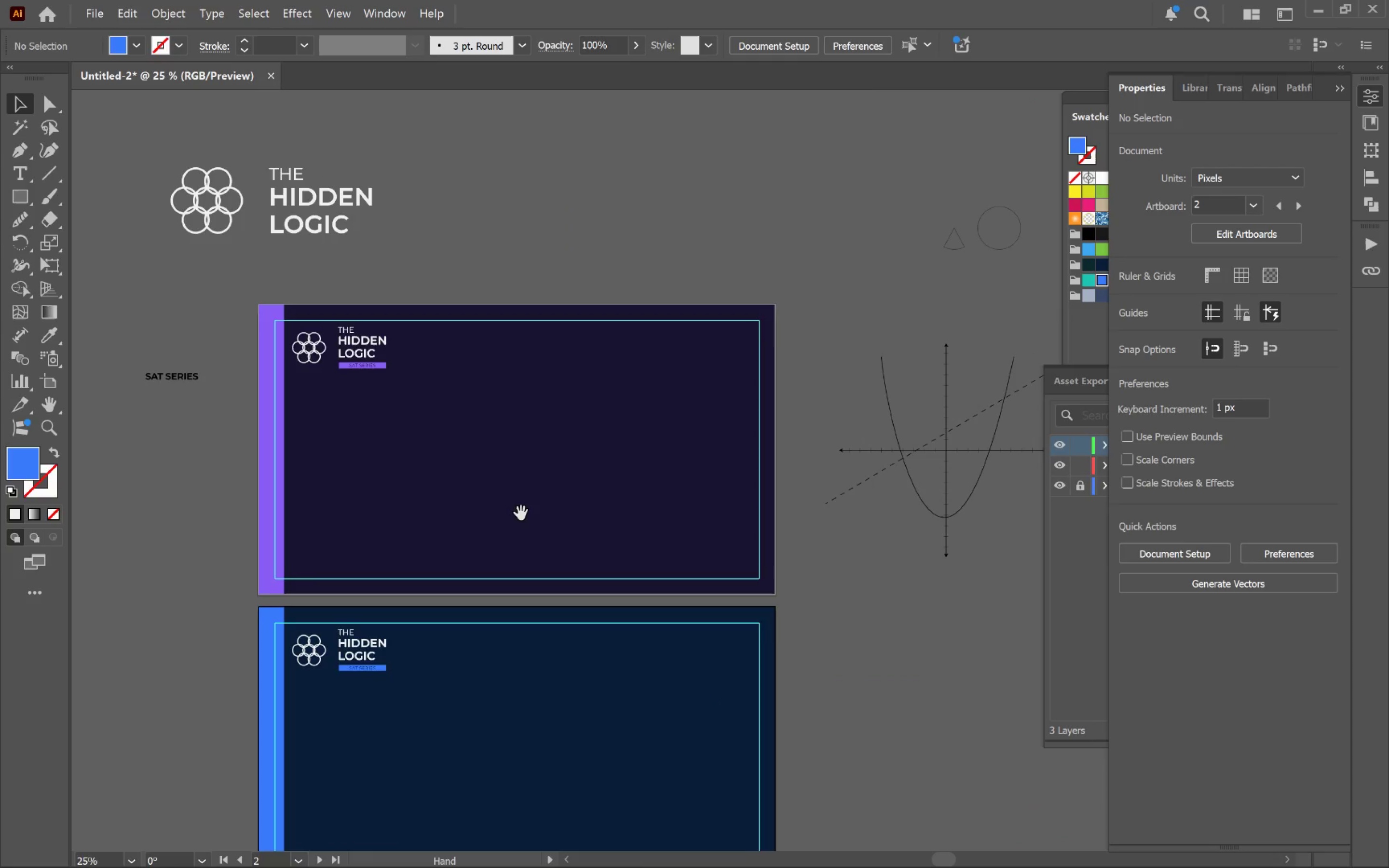 
scroll: coordinate [548, 544], scroll_direction: down, amount: 2.0
 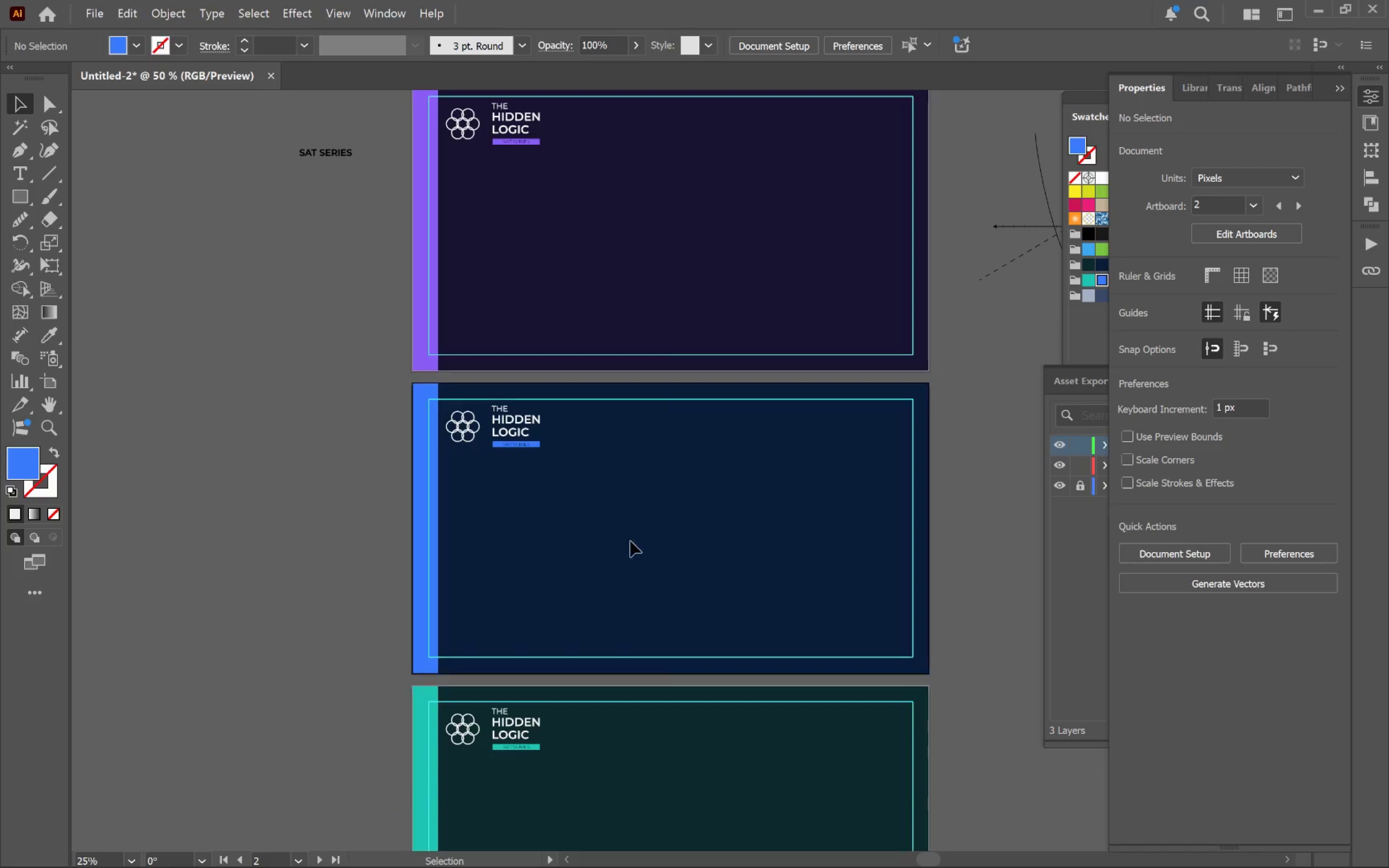 
left_click_drag(start_coordinate=[519, 507], to_coordinate=[525, 543])
 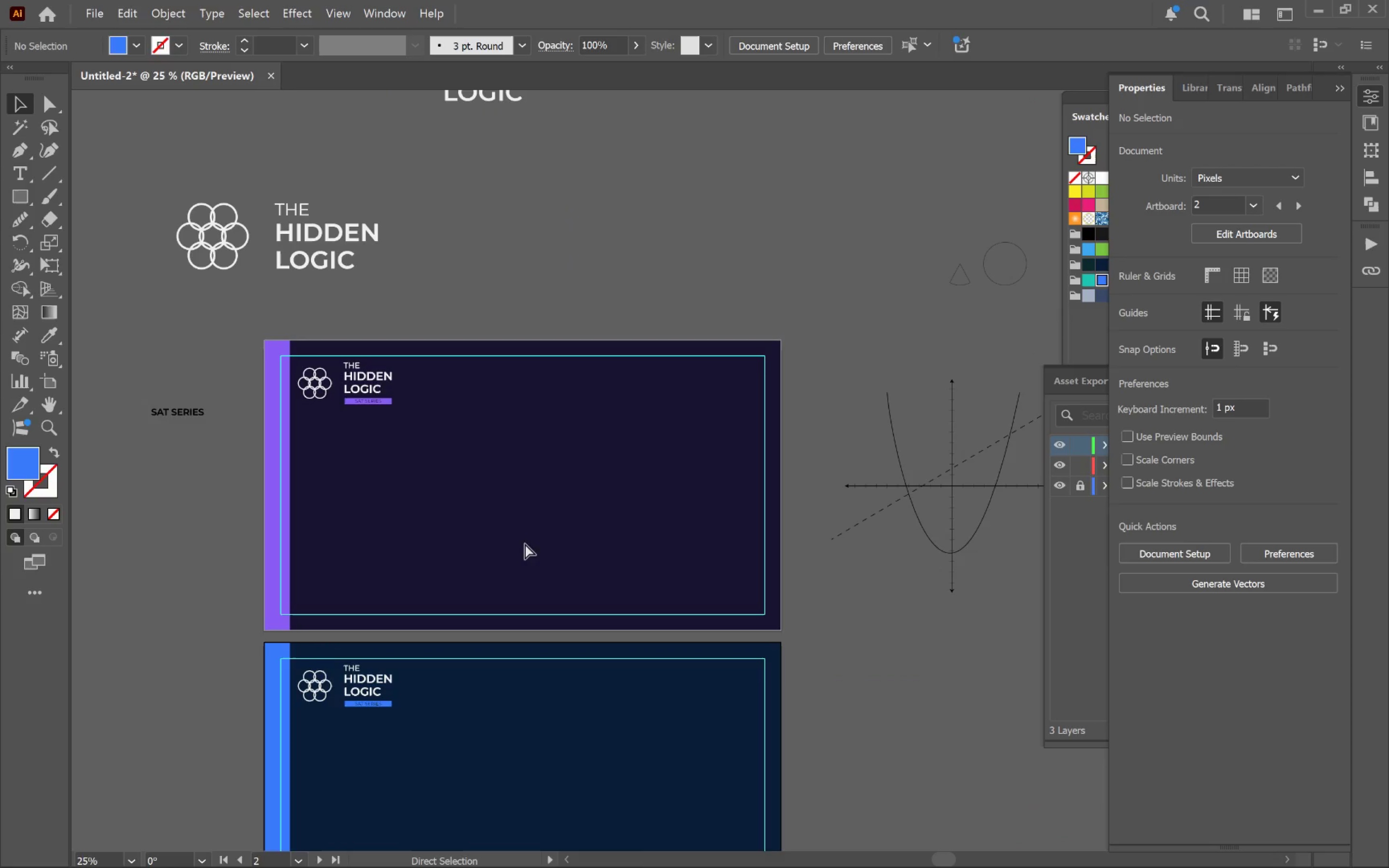 
key(Space)
 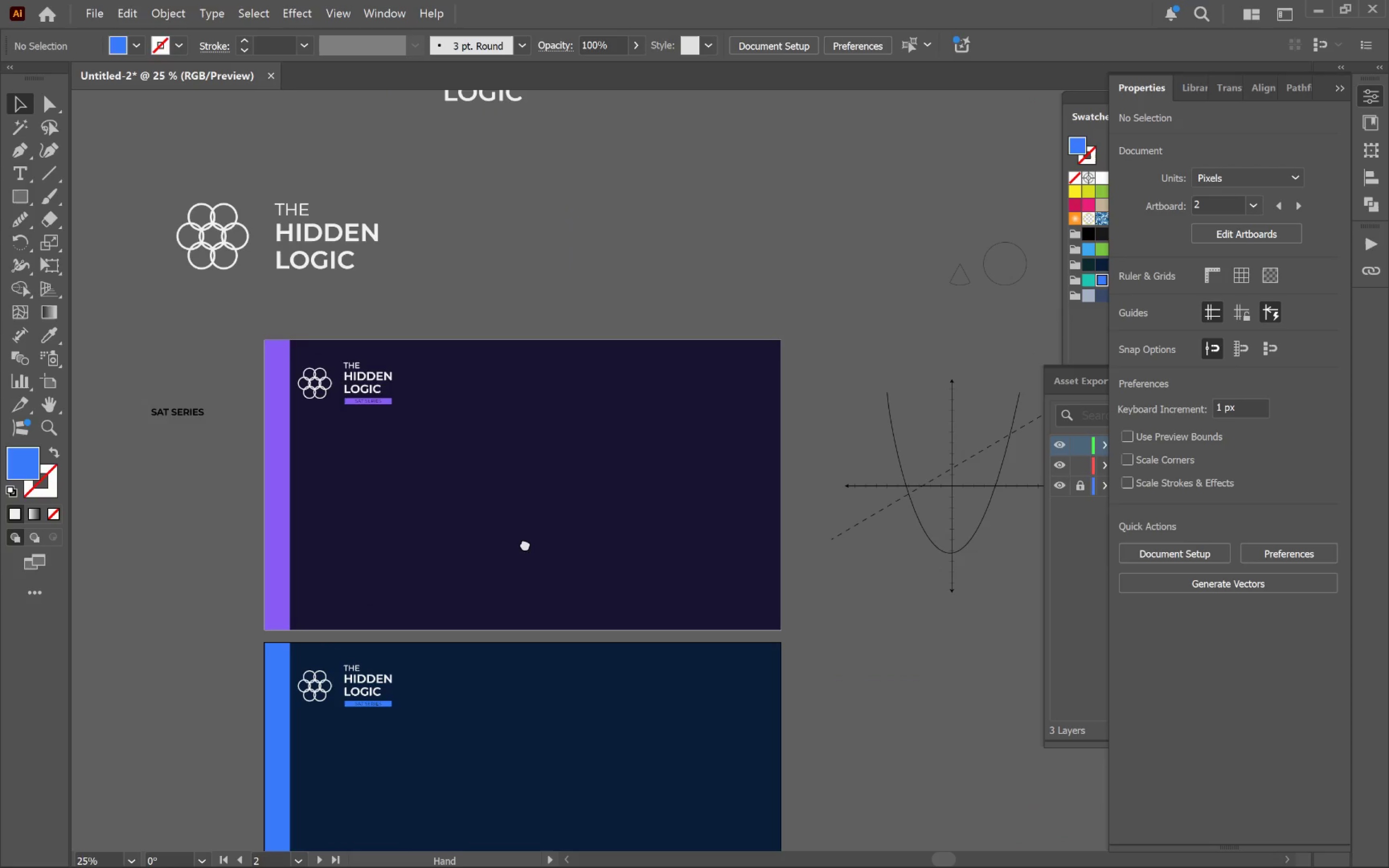 
key(Space)
 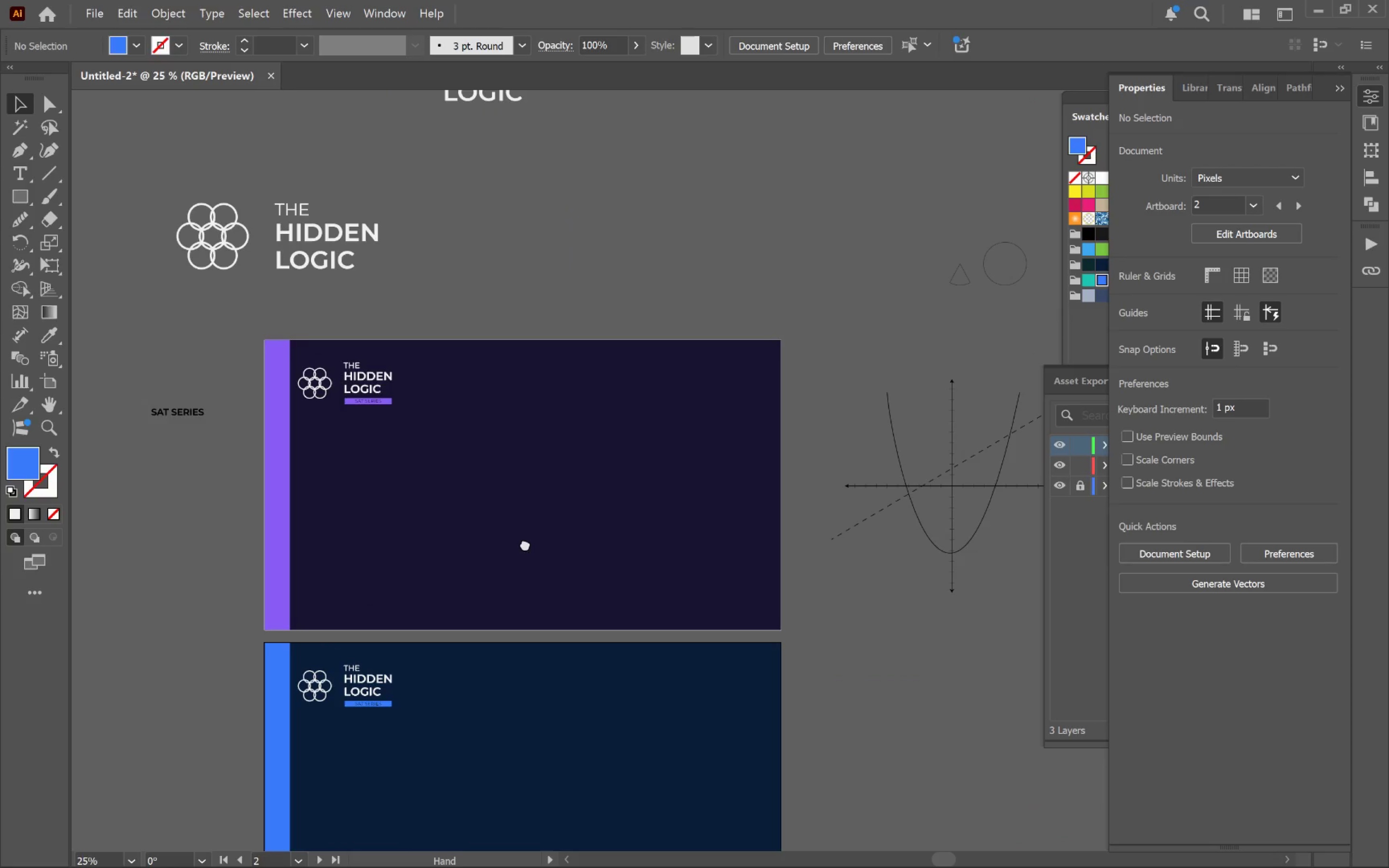 
key(Space)
 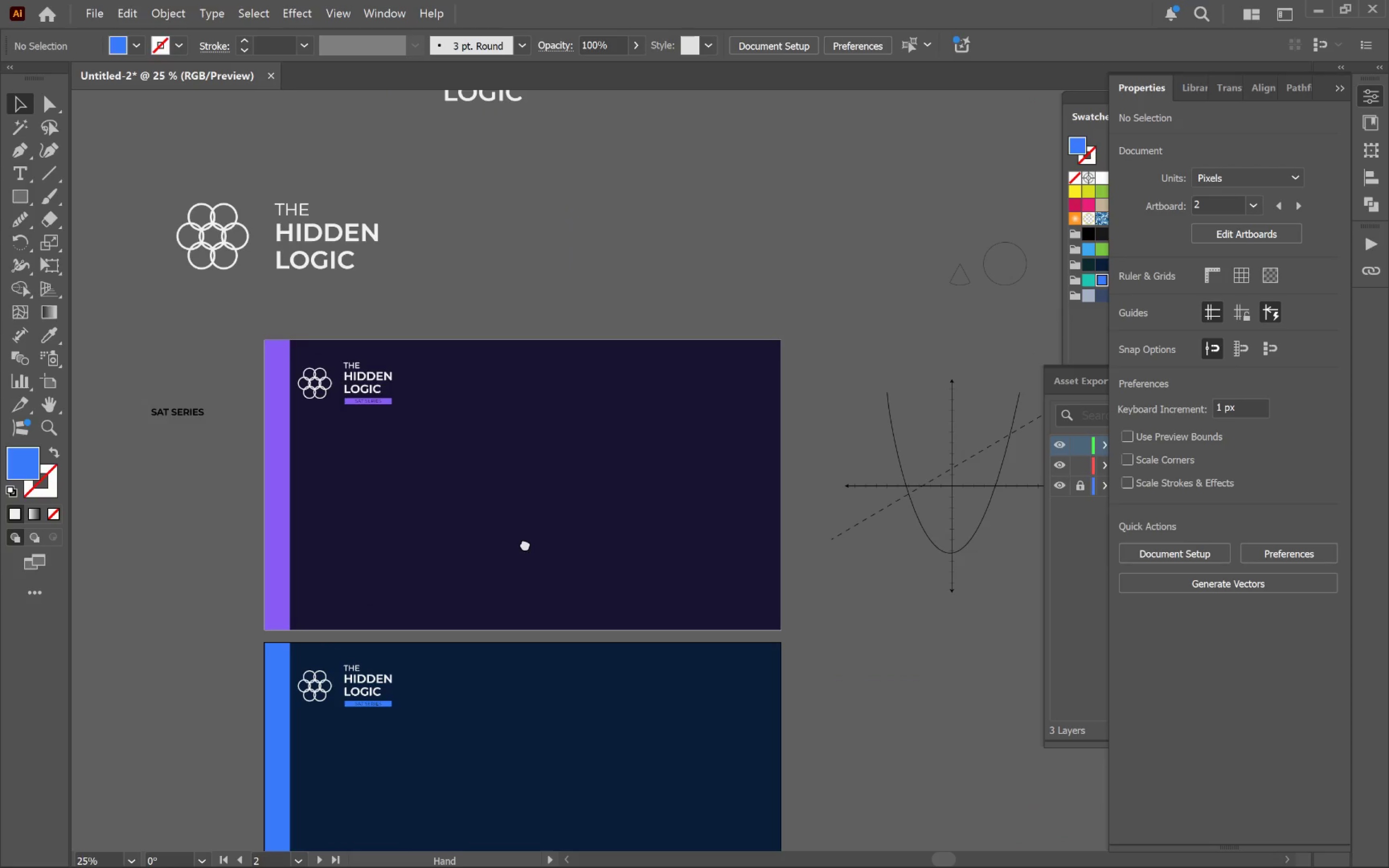 
key(Space)
 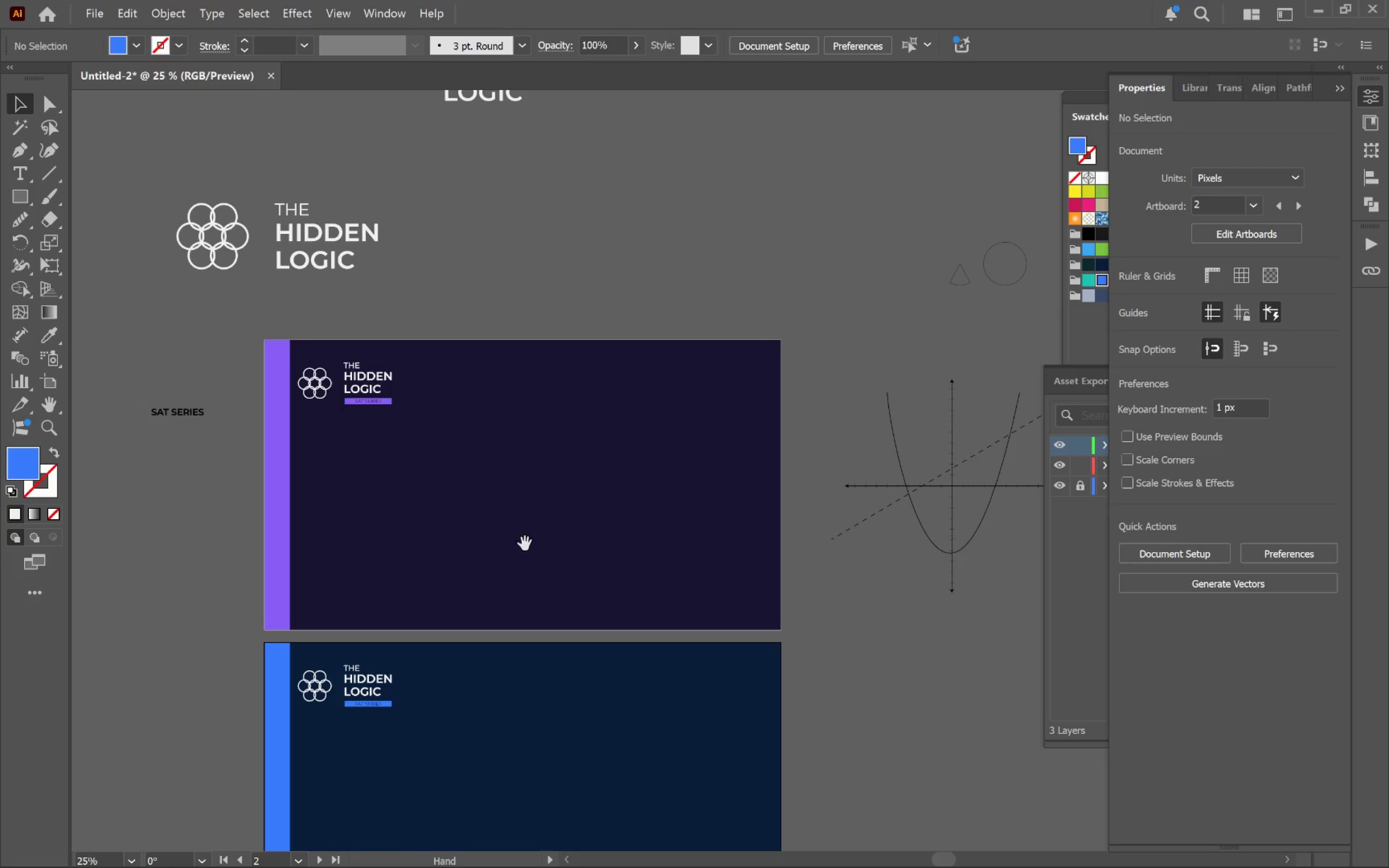 
key(Space)
 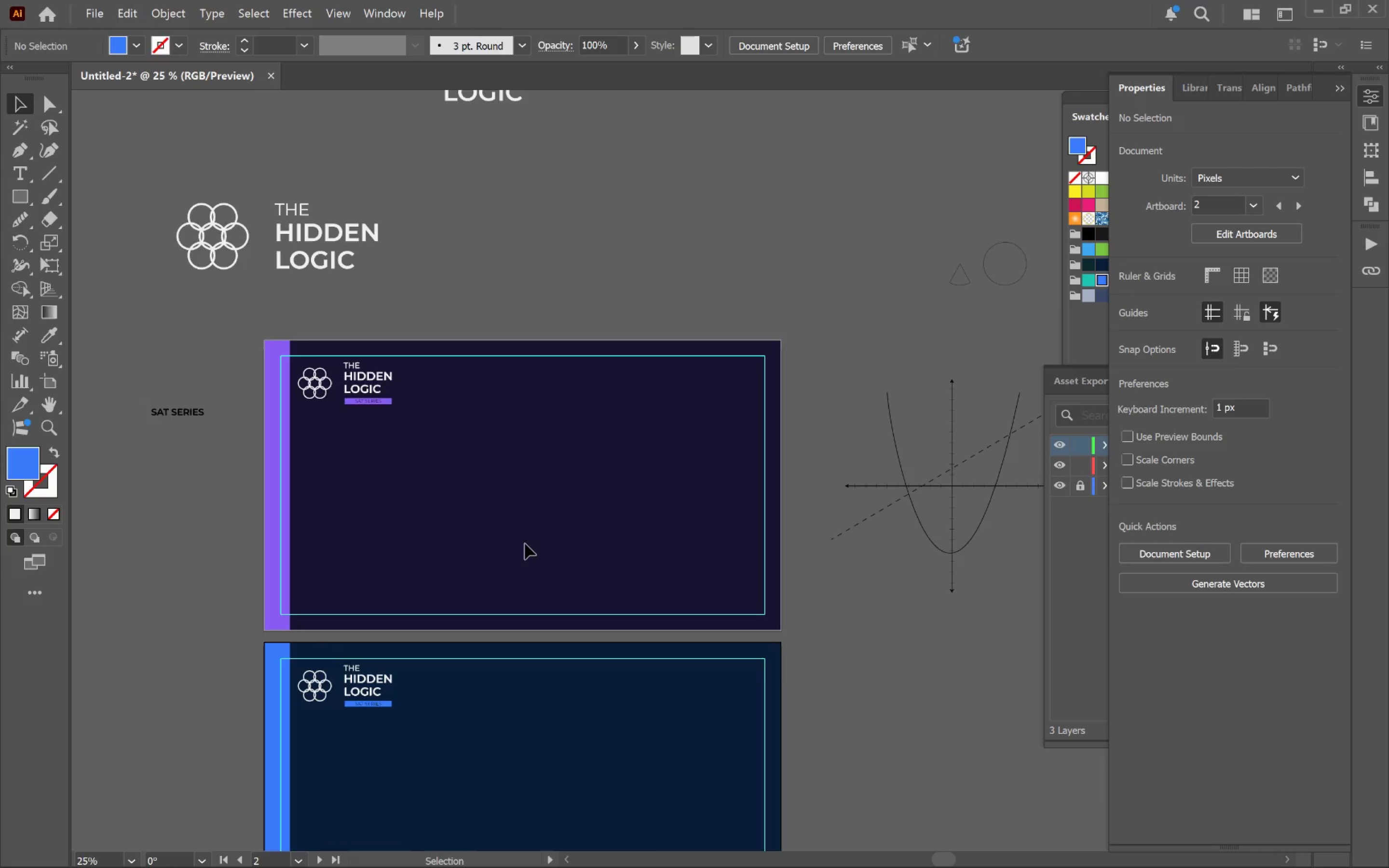 
key(Control+S)
 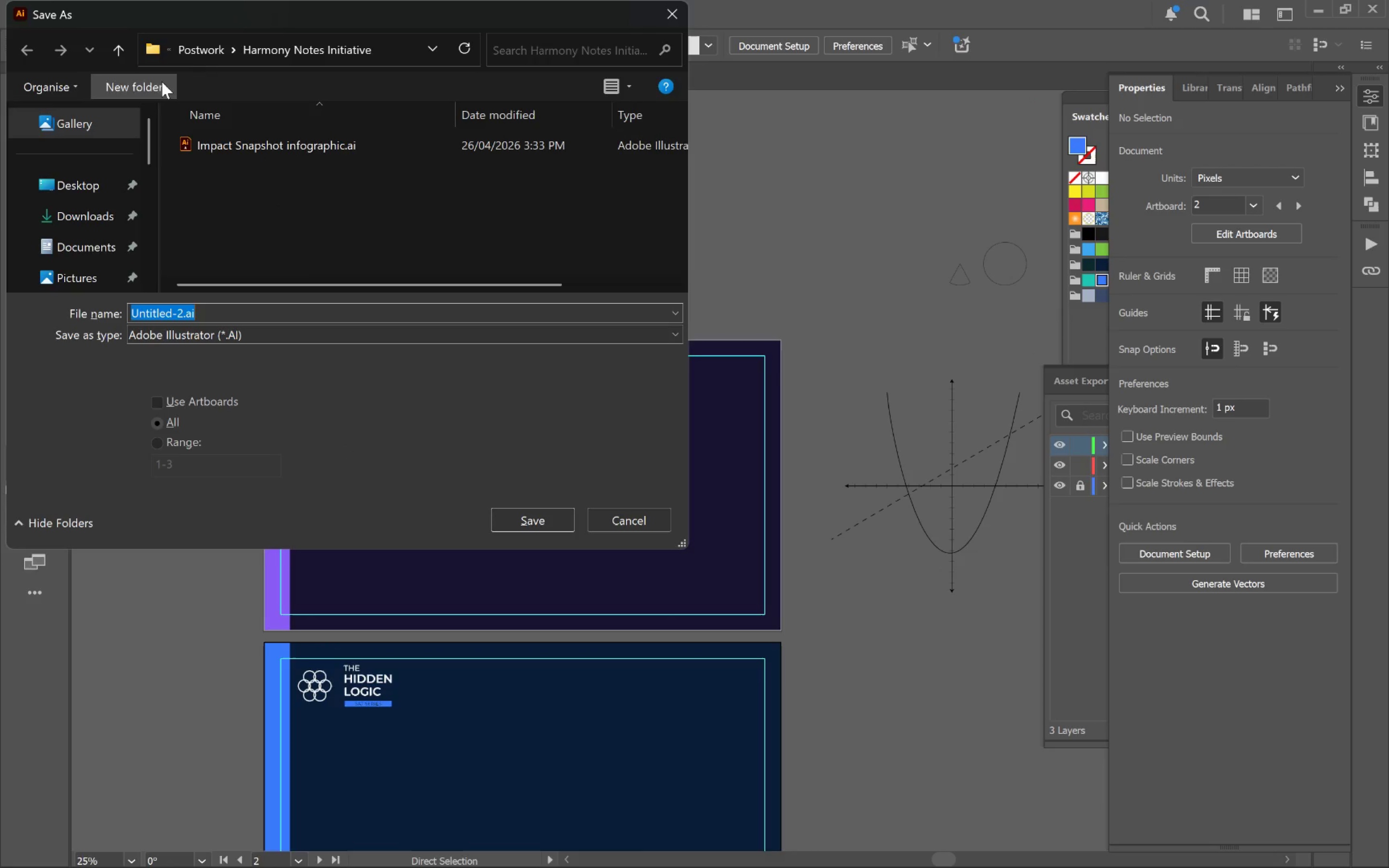 
left_click([193, 54])
 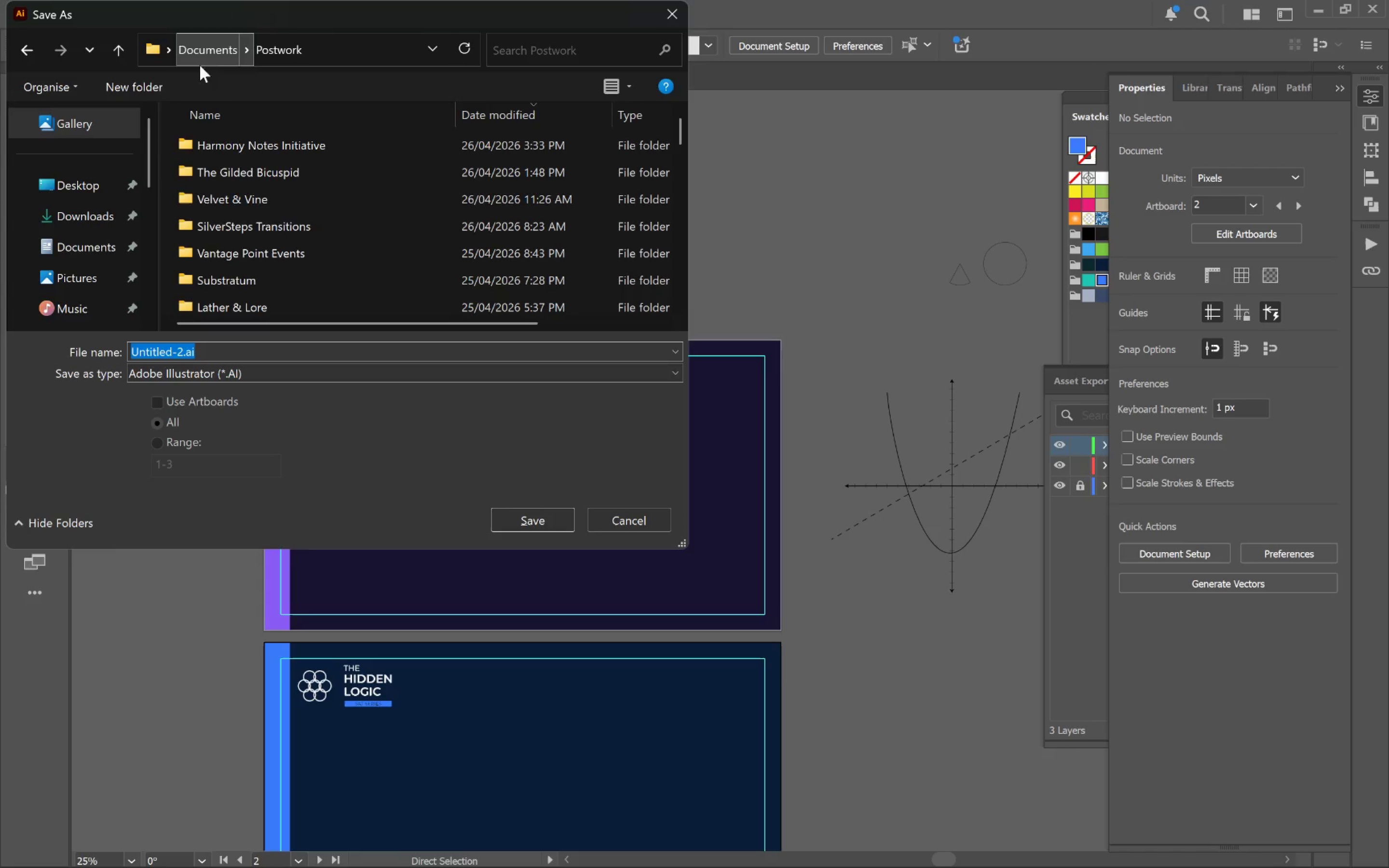 
key(Alt+Tab)
 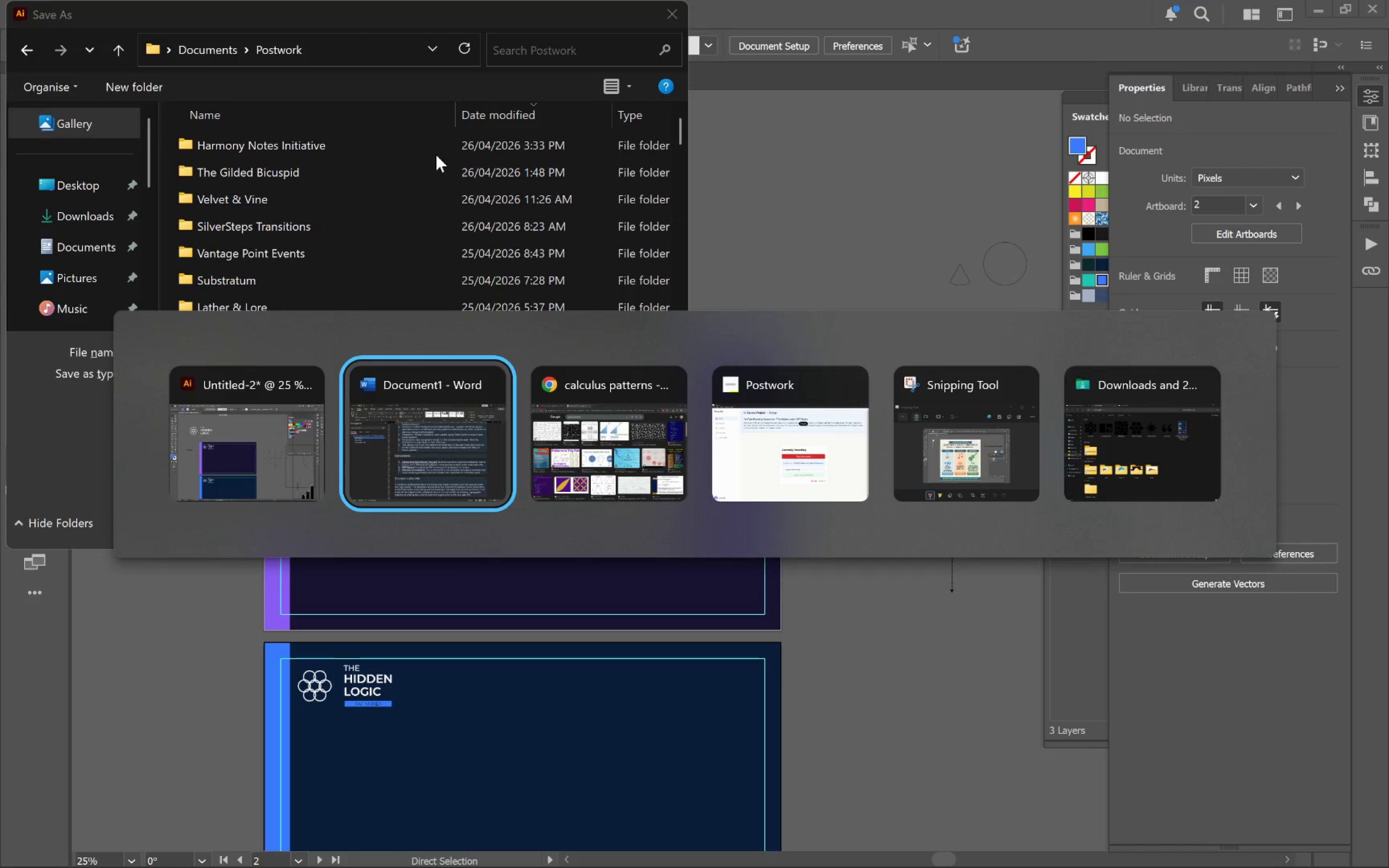 
key(Alt+Tab)
 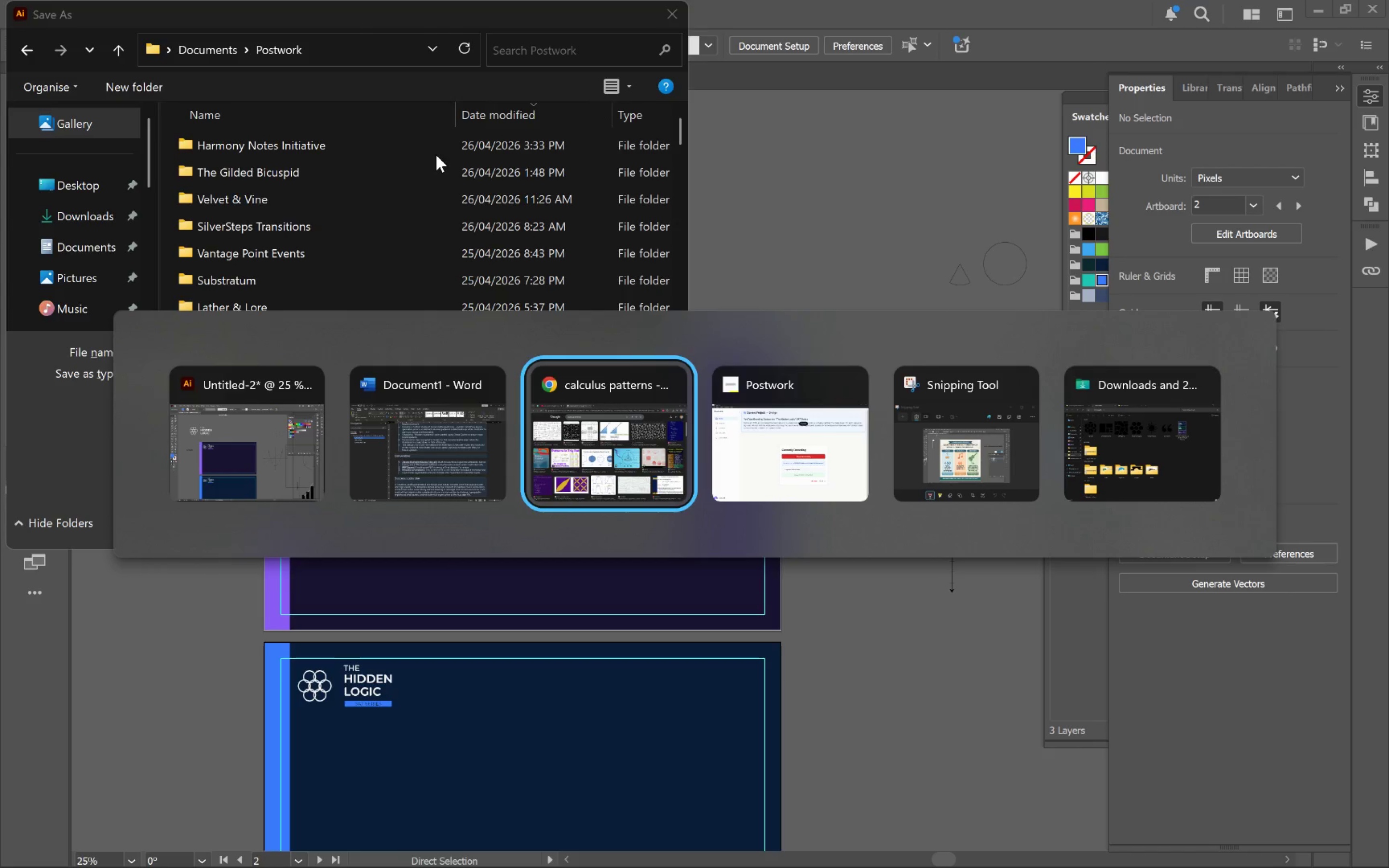 
key(Alt+Tab)
 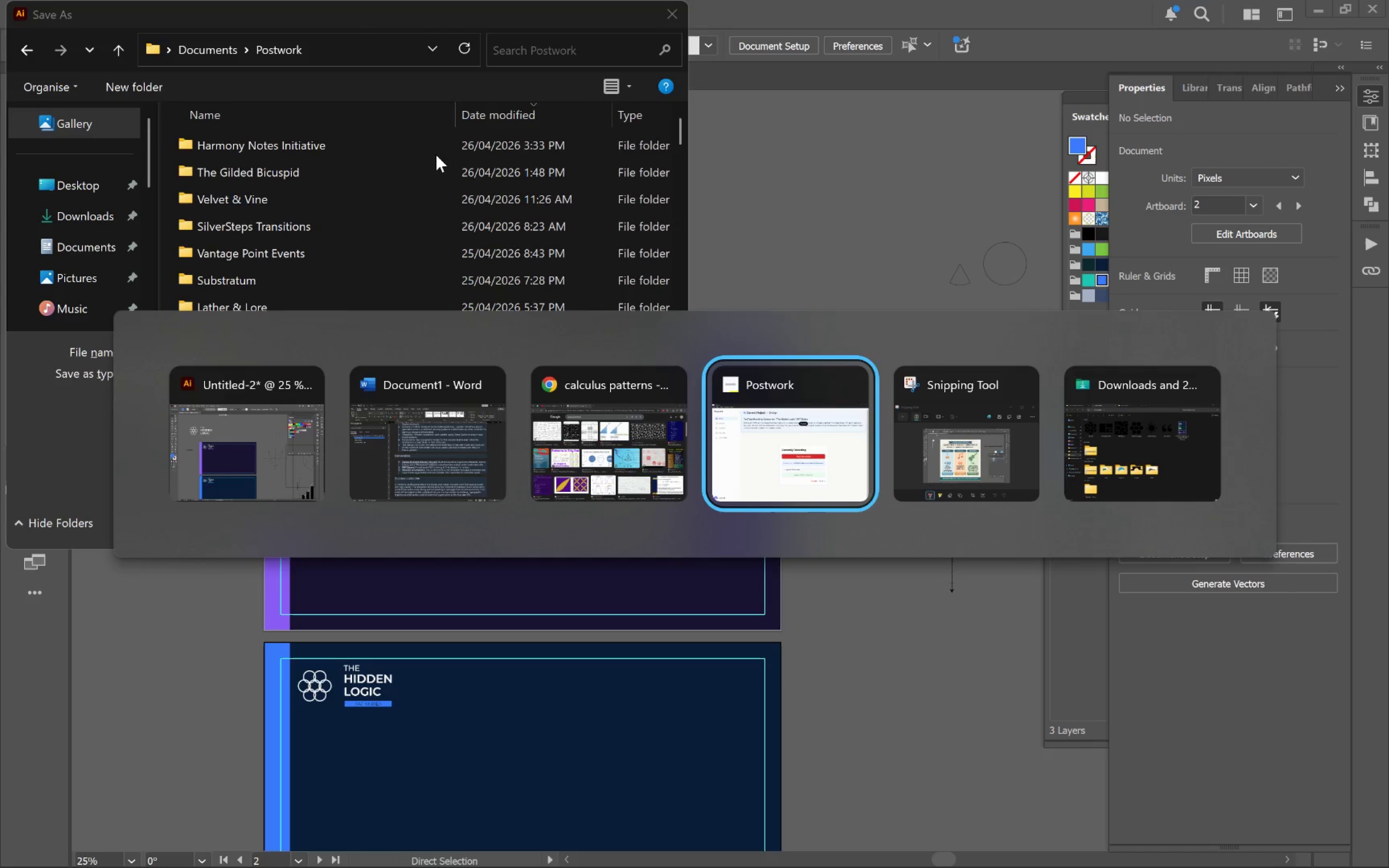 
key(Alt+Tab)
 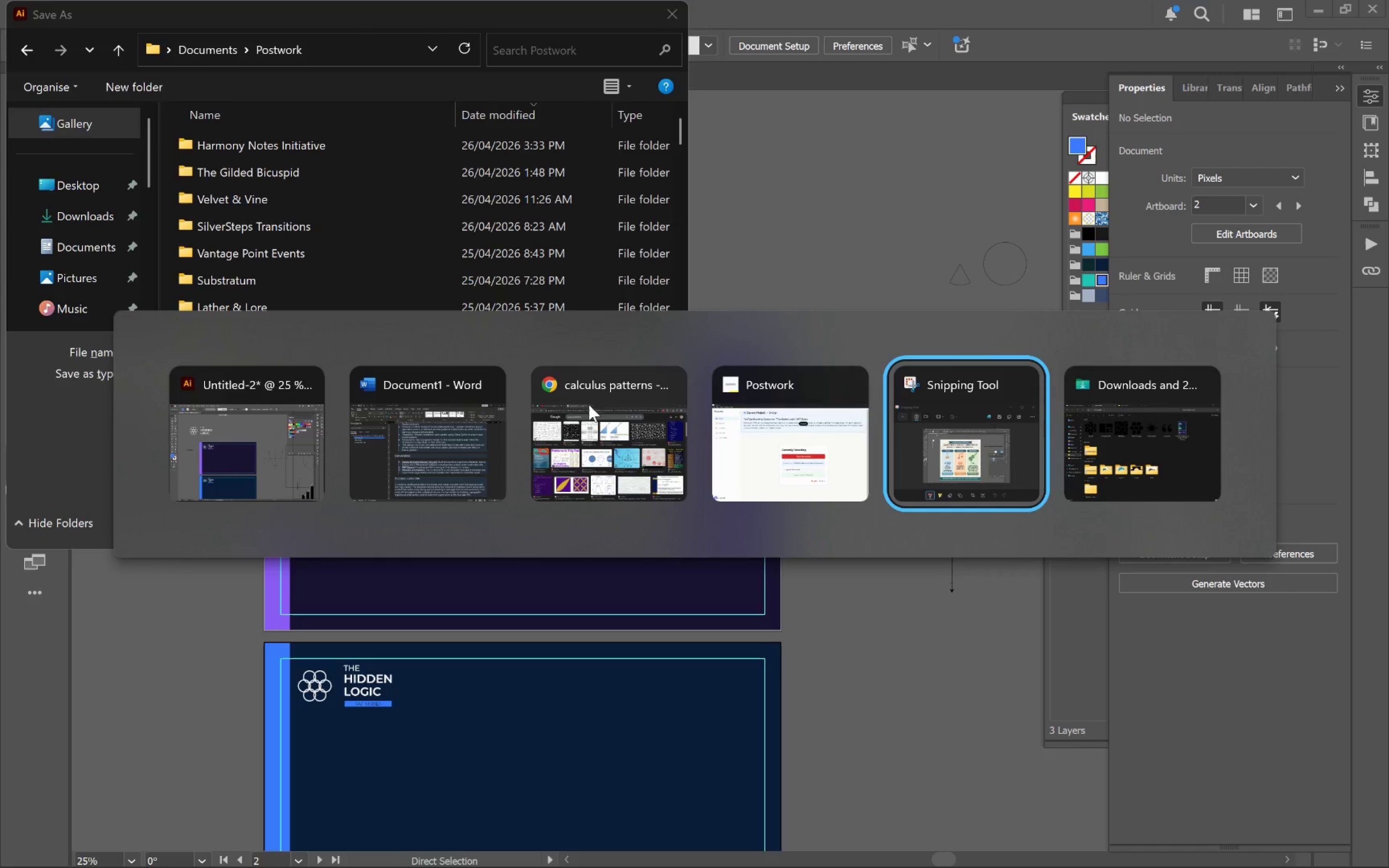 
left_click([749, 400])